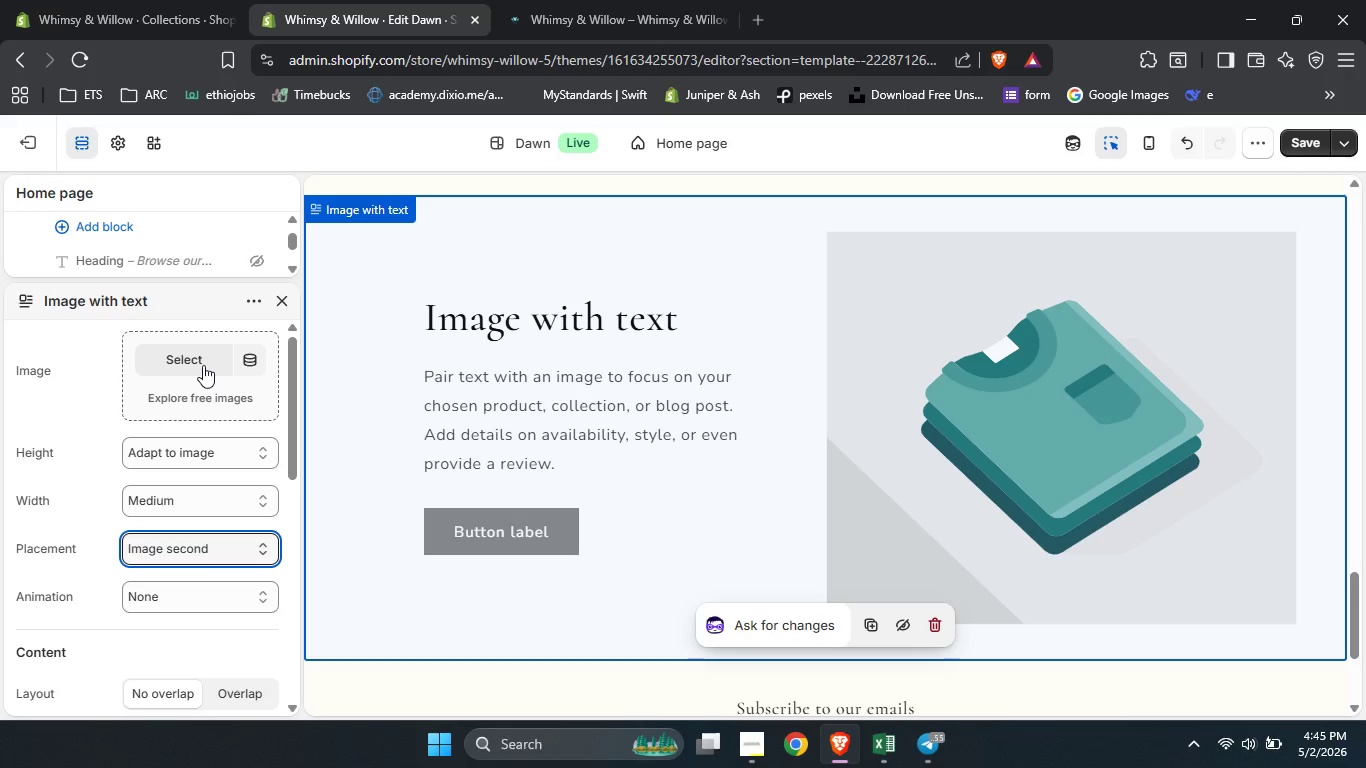 
left_click([198, 362])
 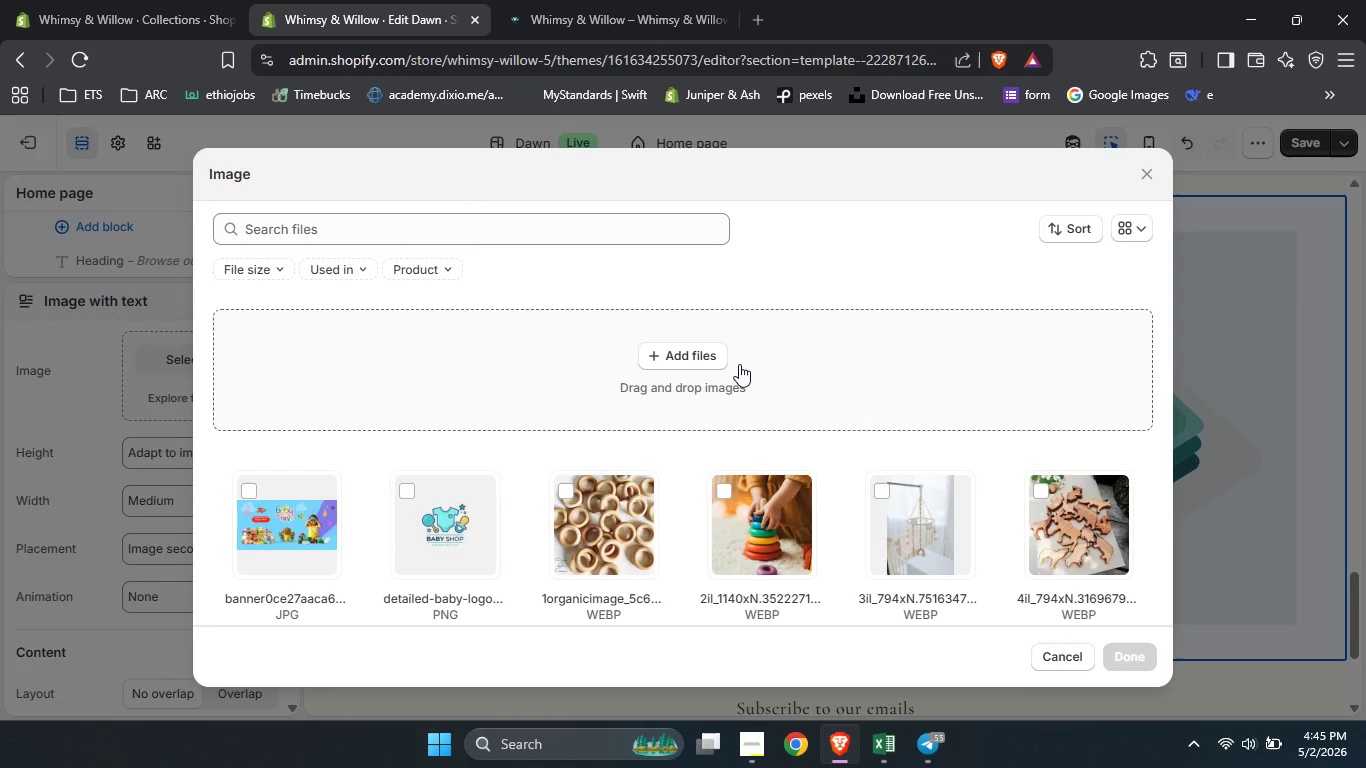 
scroll: coordinate [860, 535], scroll_direction: down, amount: 12.0
 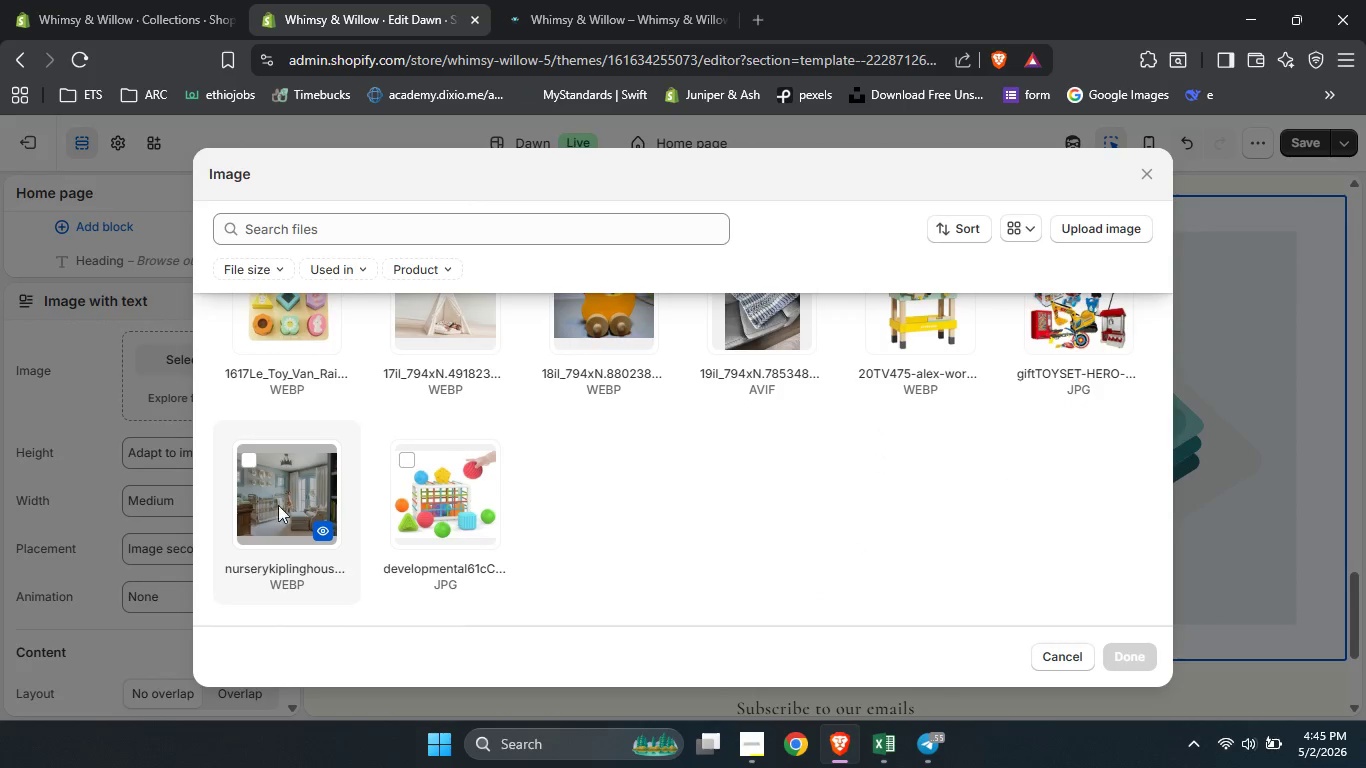 
left_click([272, 502])
 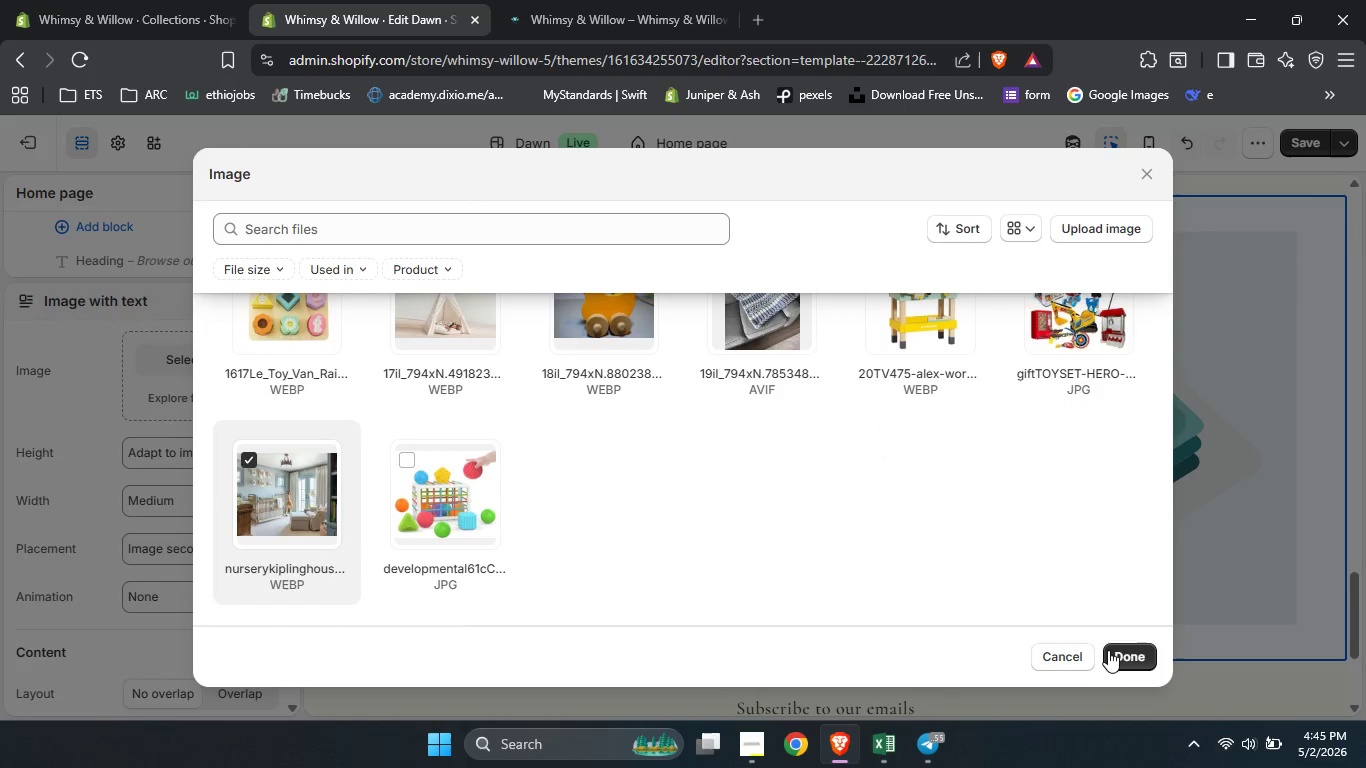 
left_click([1121, 650])
 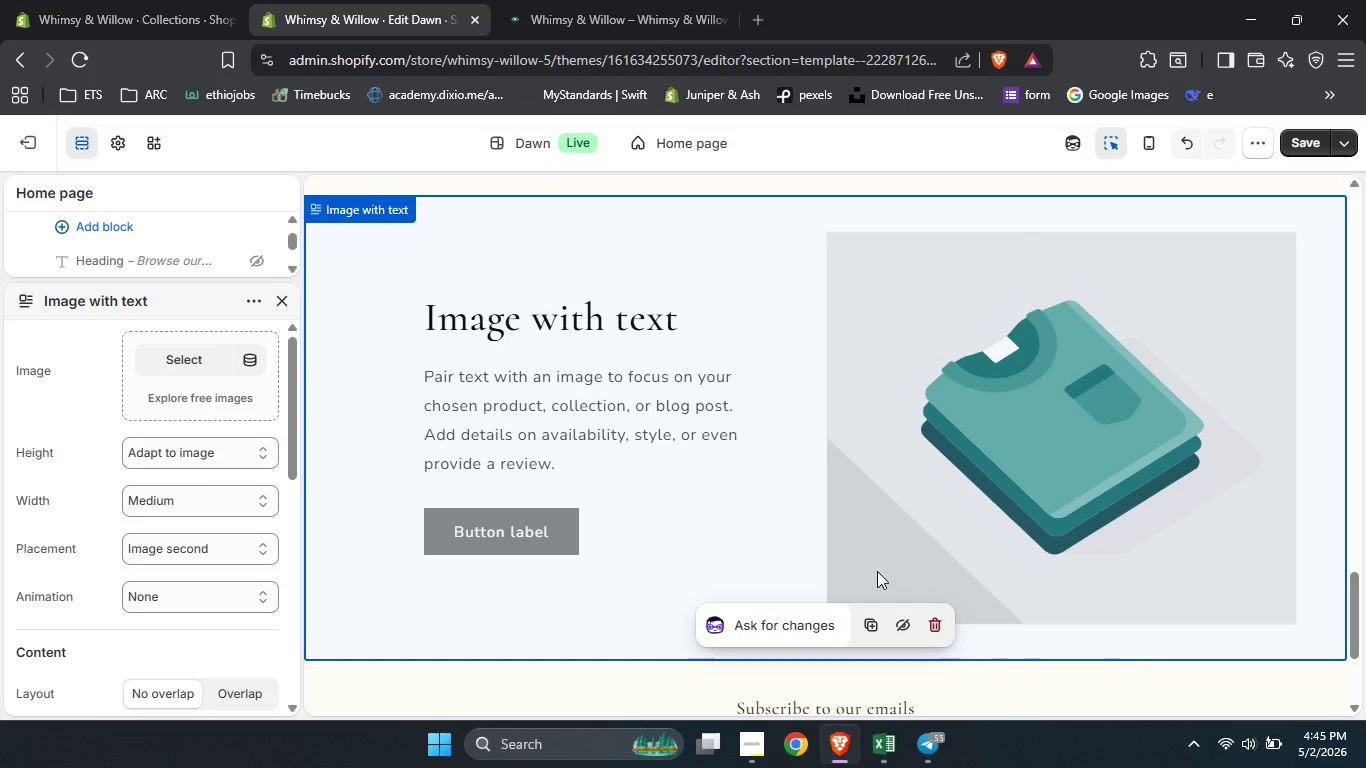 
mouse_move([357, 502])
 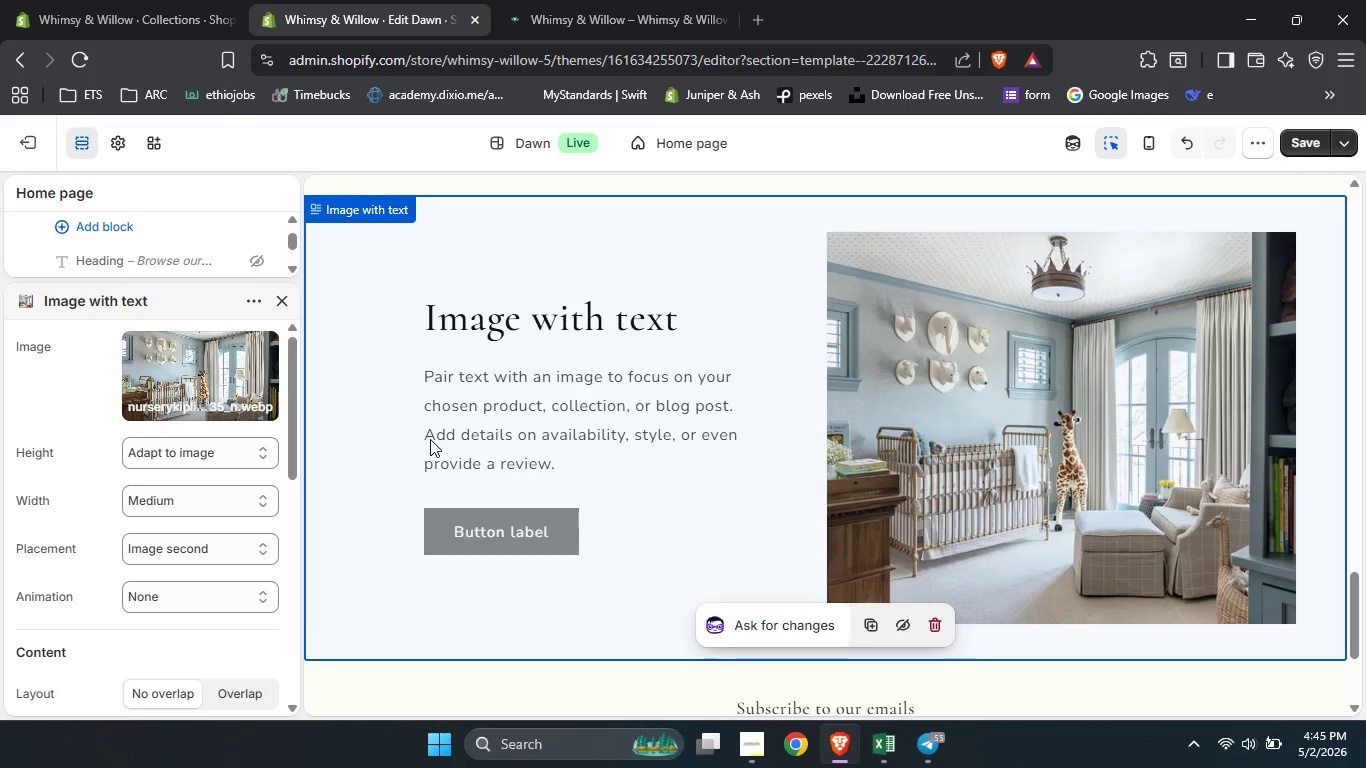 
scroll: coordinate [266, 487], scroll_direction: down, amount: 4.0
 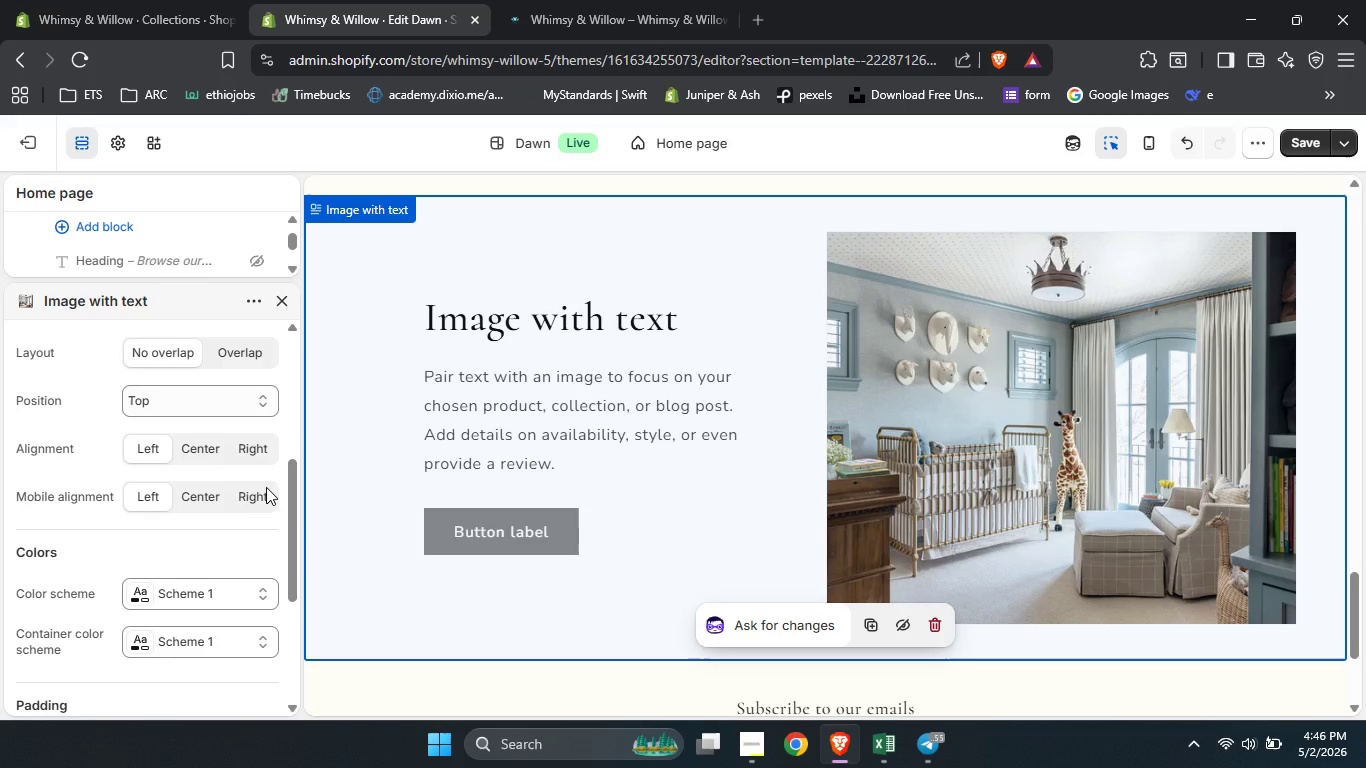 
scroll: coordinate [266, 487], scroll_direction: none, amount: 0.0
 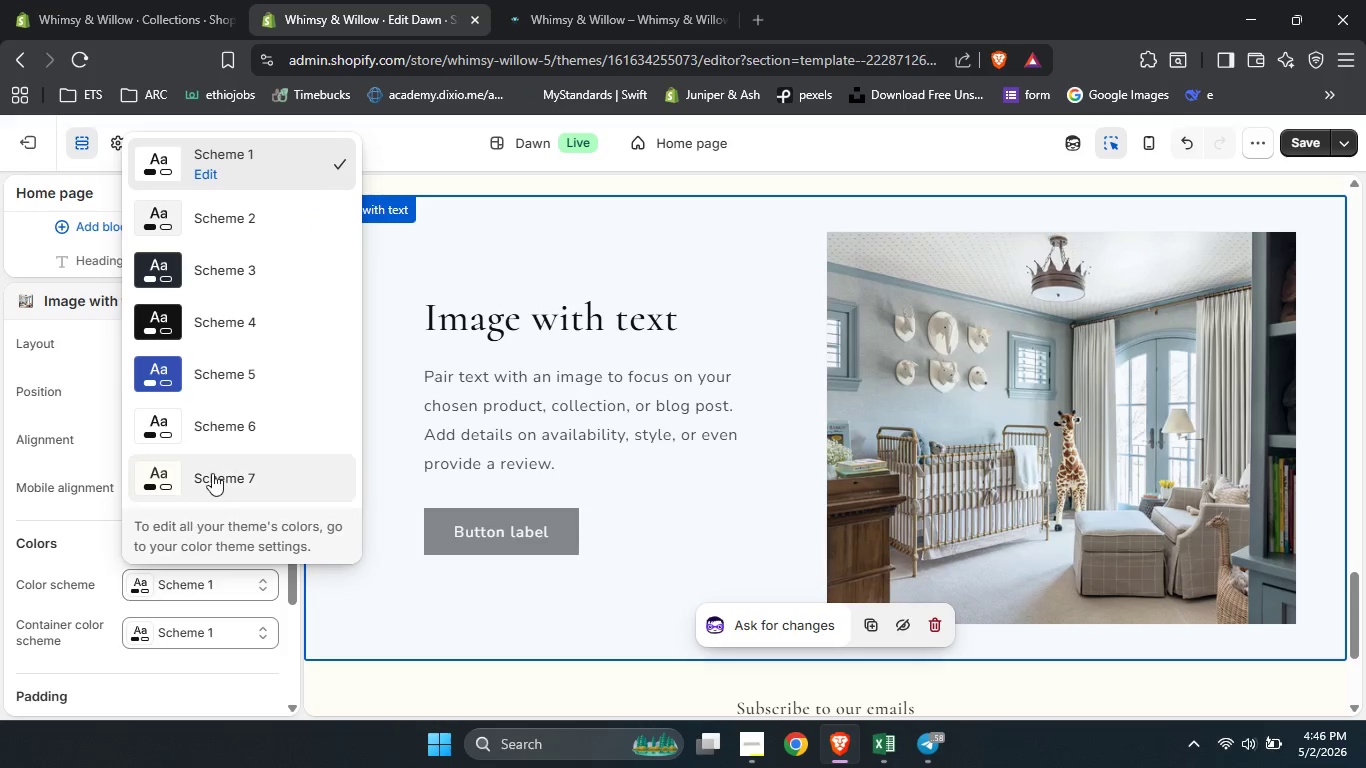 
left_click([212, 473])
 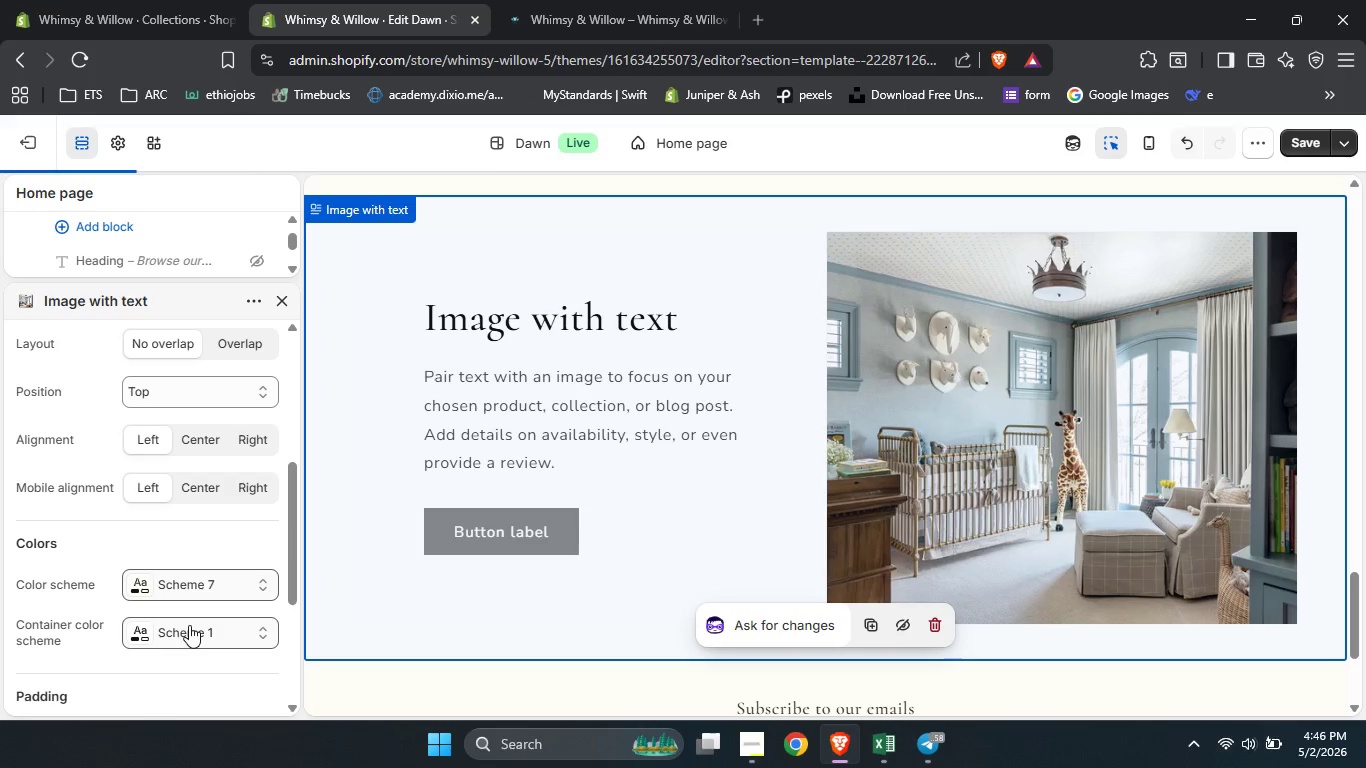 
scroll: coordinate [212, 473], scroll_direction: down, amount: 1.0
 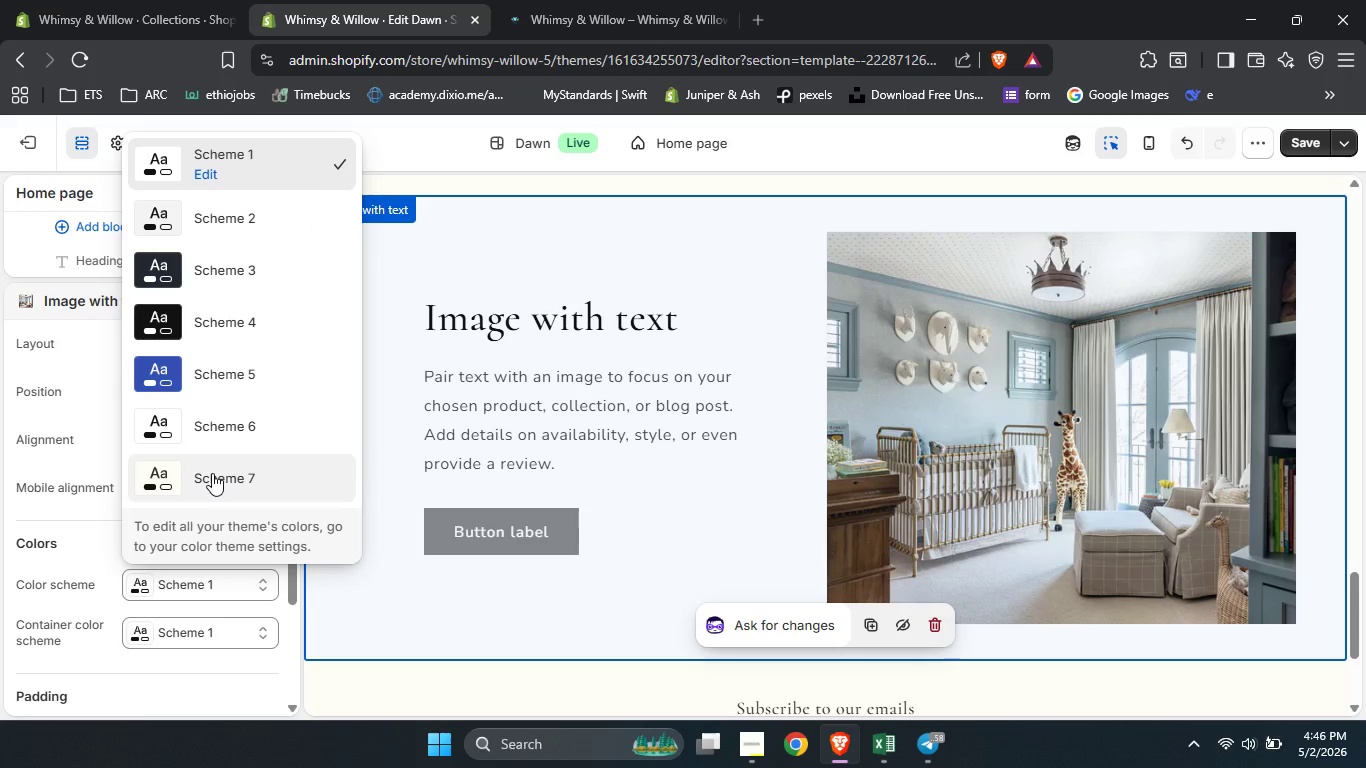 
left_click([189, 625])
 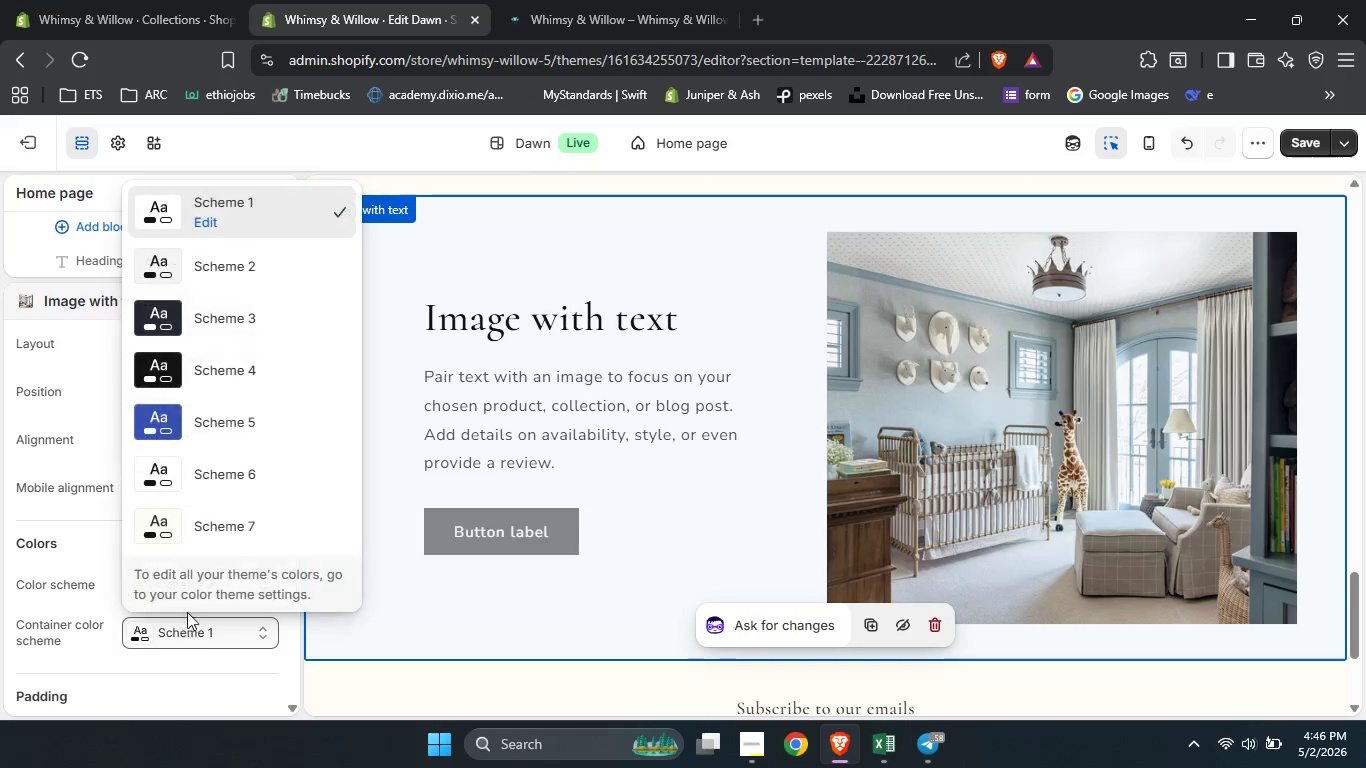 
mouse_move([213, 553])
 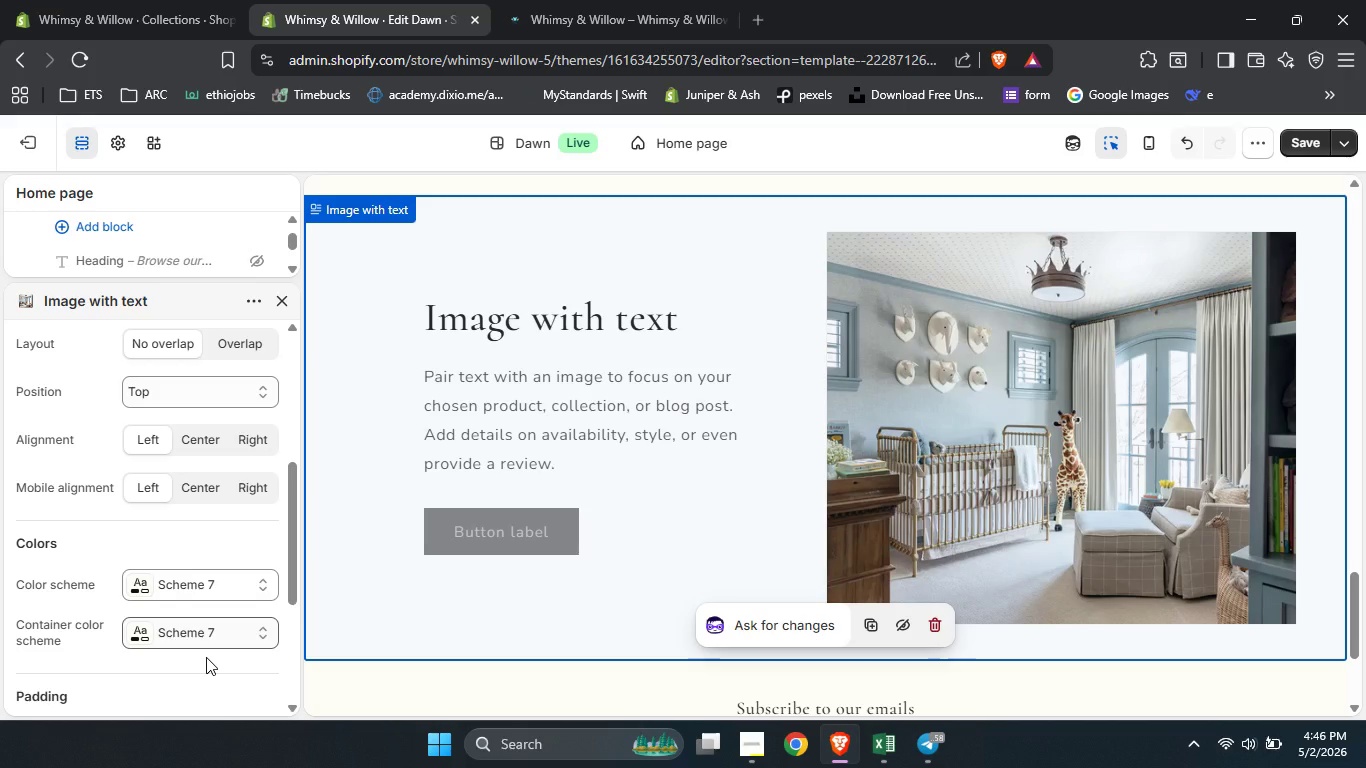 
left_click([206, 657])
 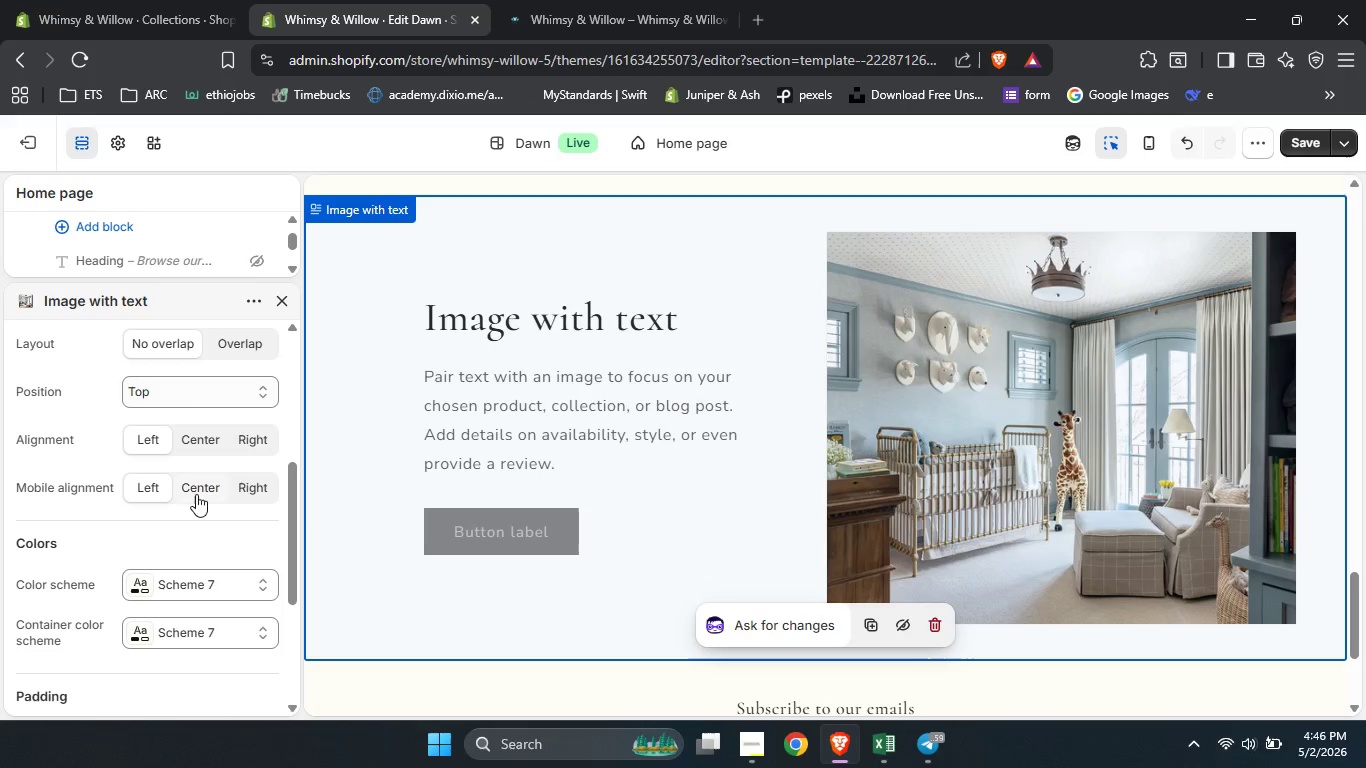 
scroll: coordinate [199, 506], scroll_direction: up, amount: 2.0
 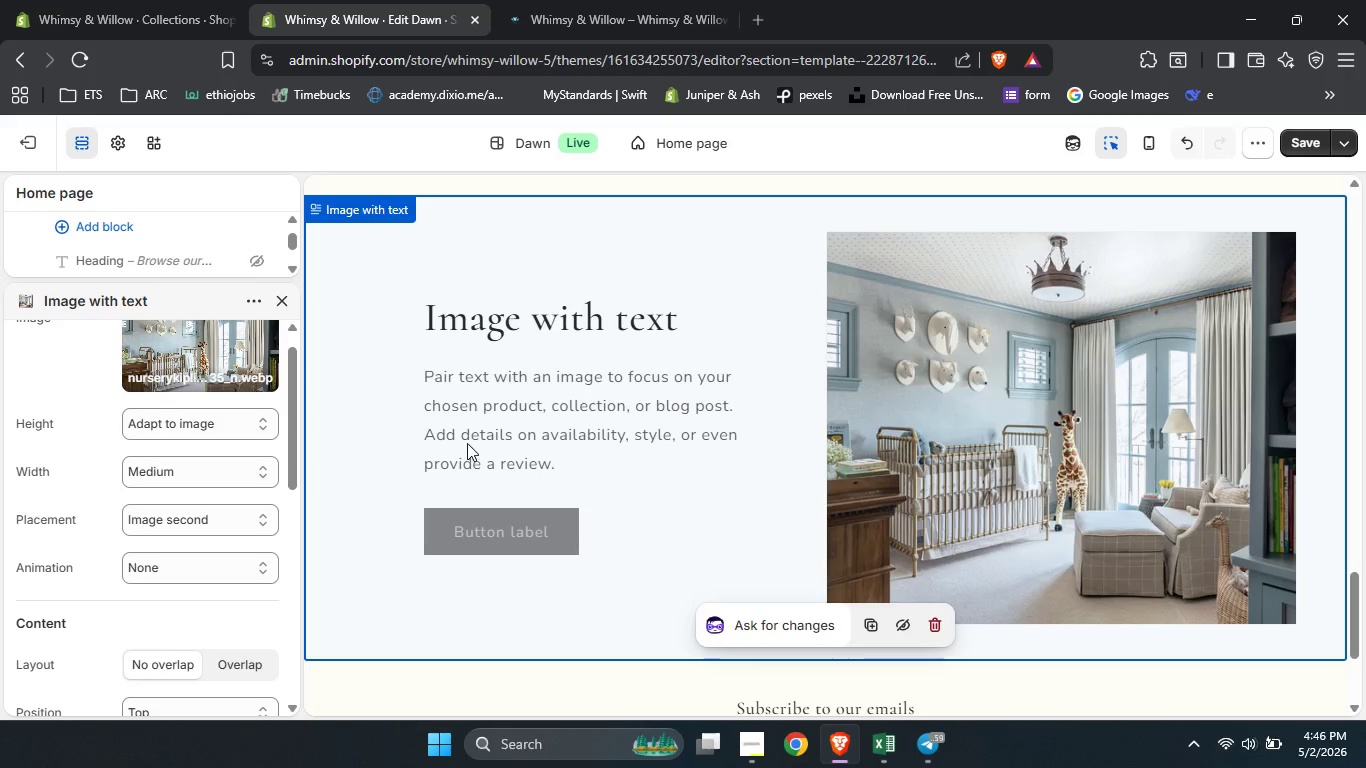 
left_click([468, 443])
 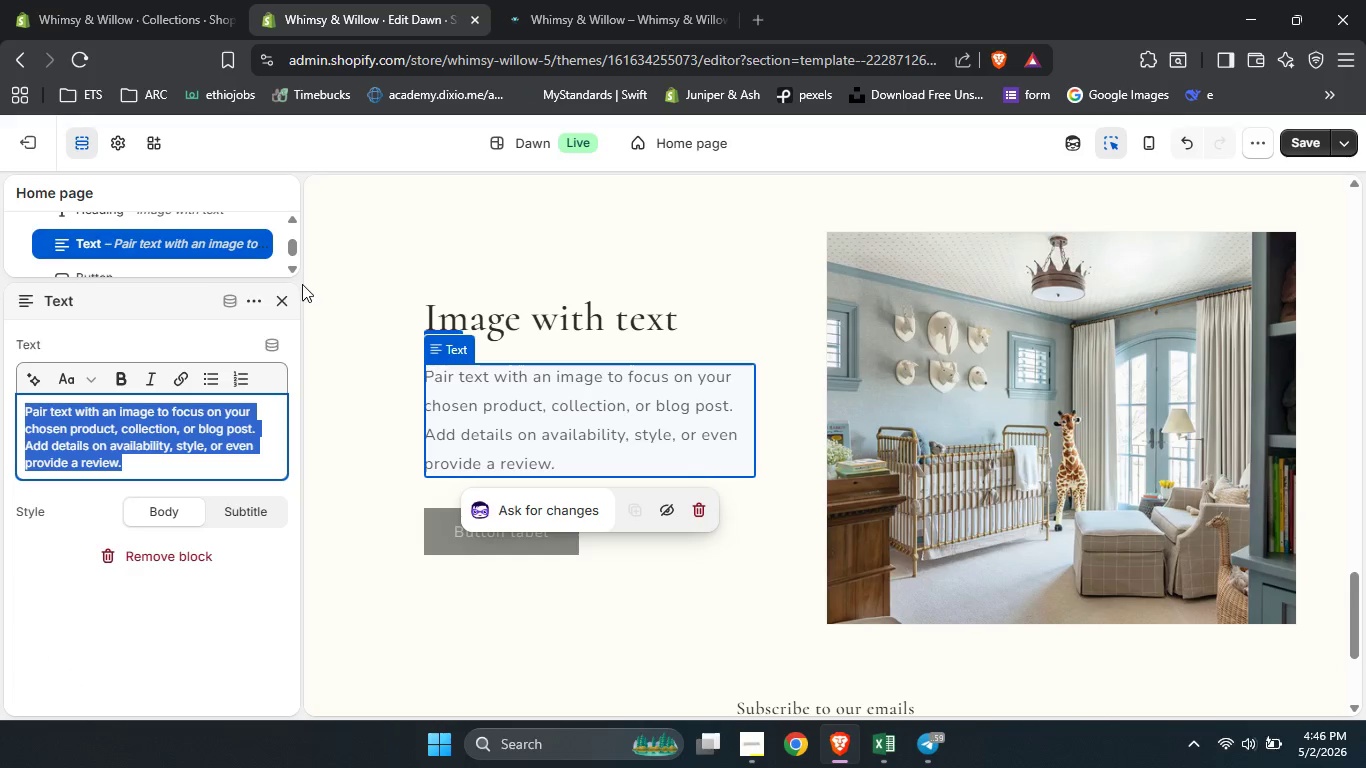 
left_click([279, 305])
 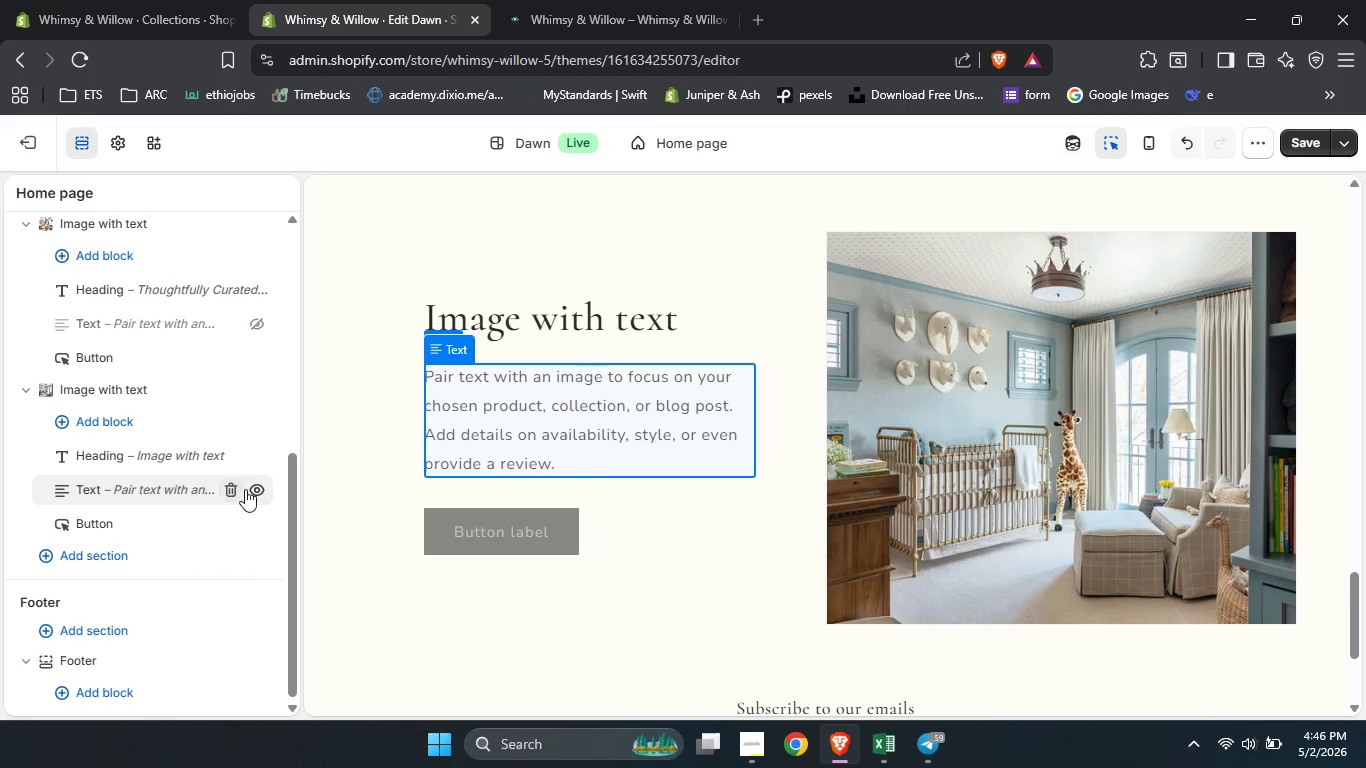 
left_click([259, 488])
 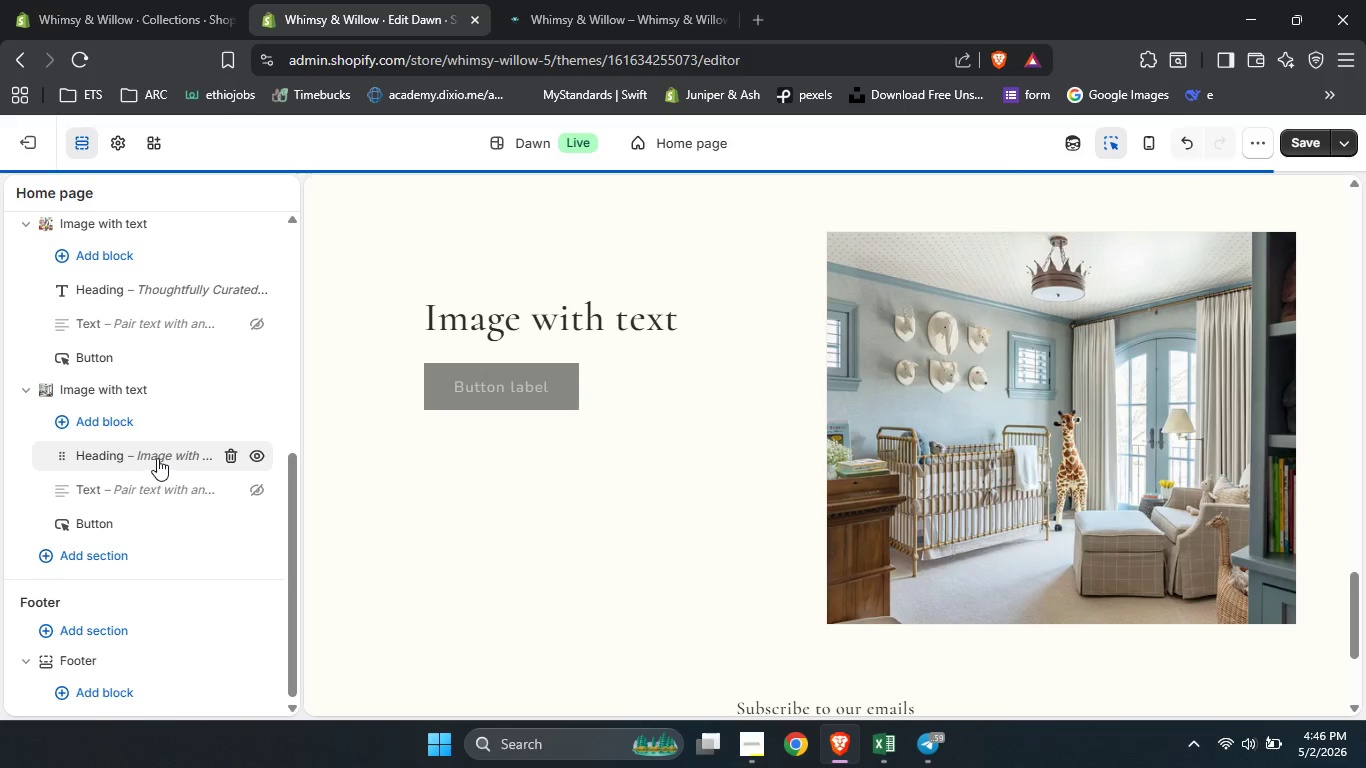 
left_click([157, 458])
 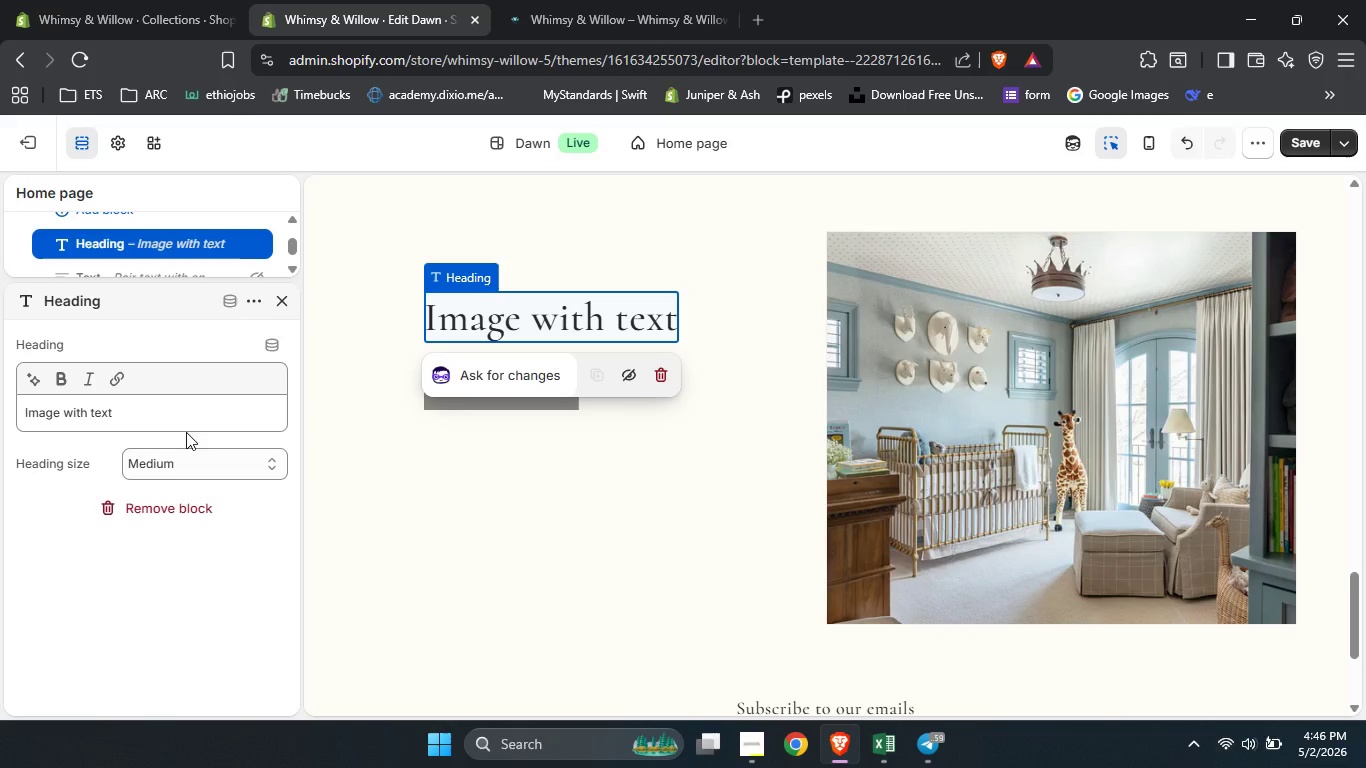 
left_click([183, 423])
 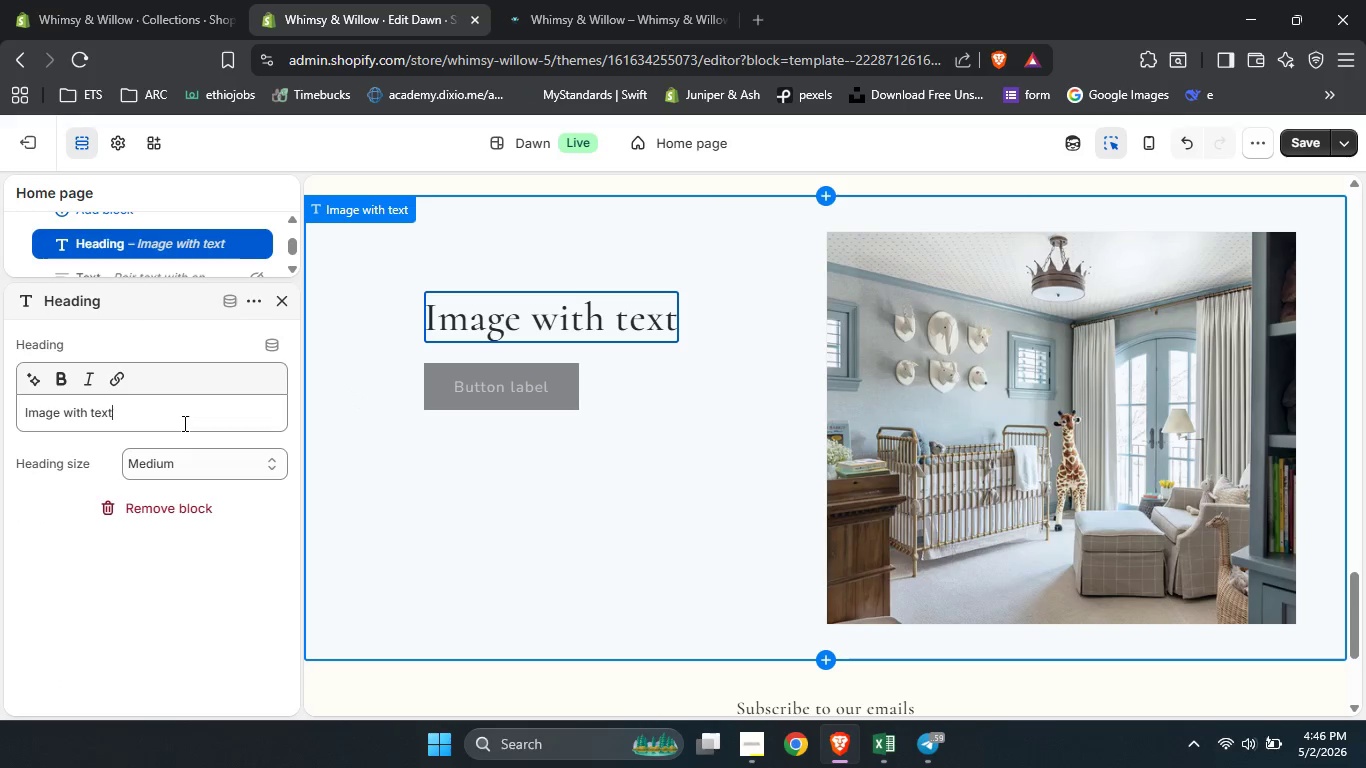 
key(Control+A)
 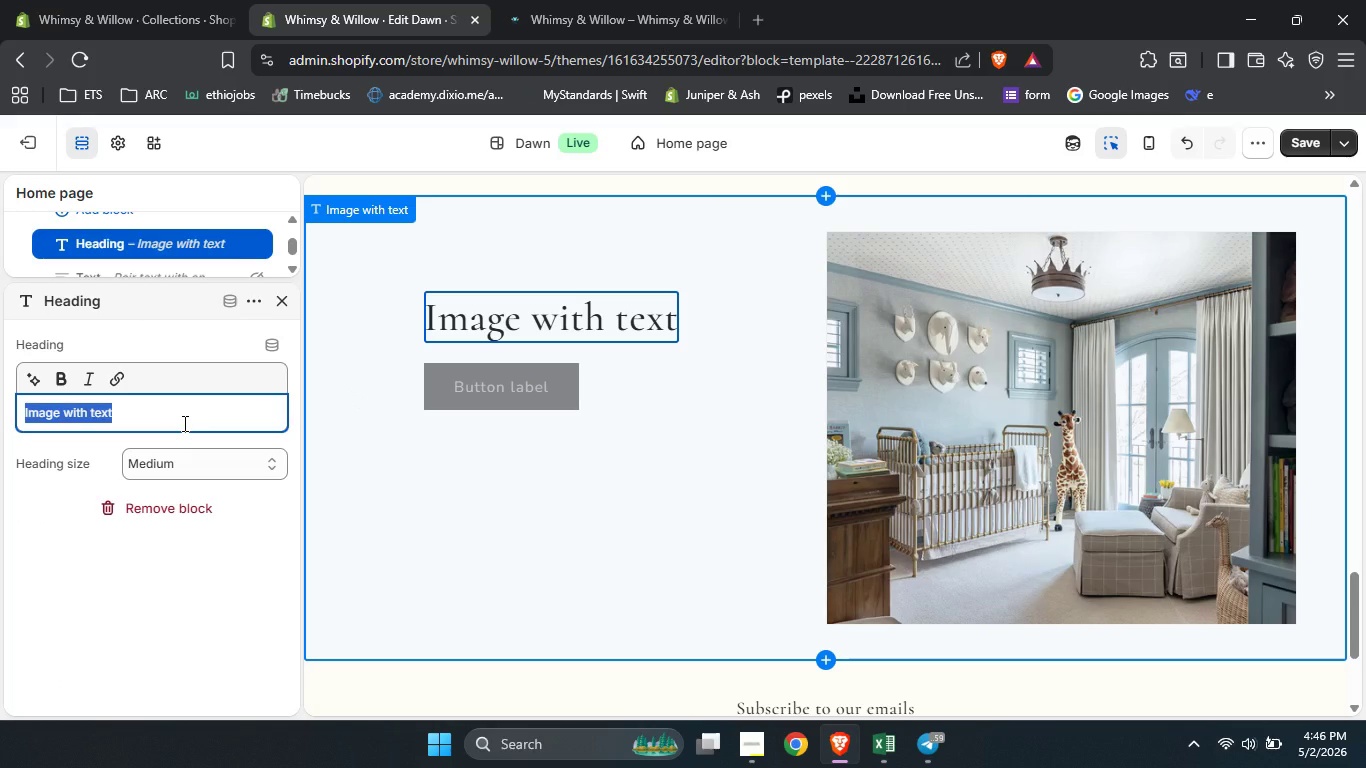 
hold_key(key=ShiftLeft, duration=1.5)
 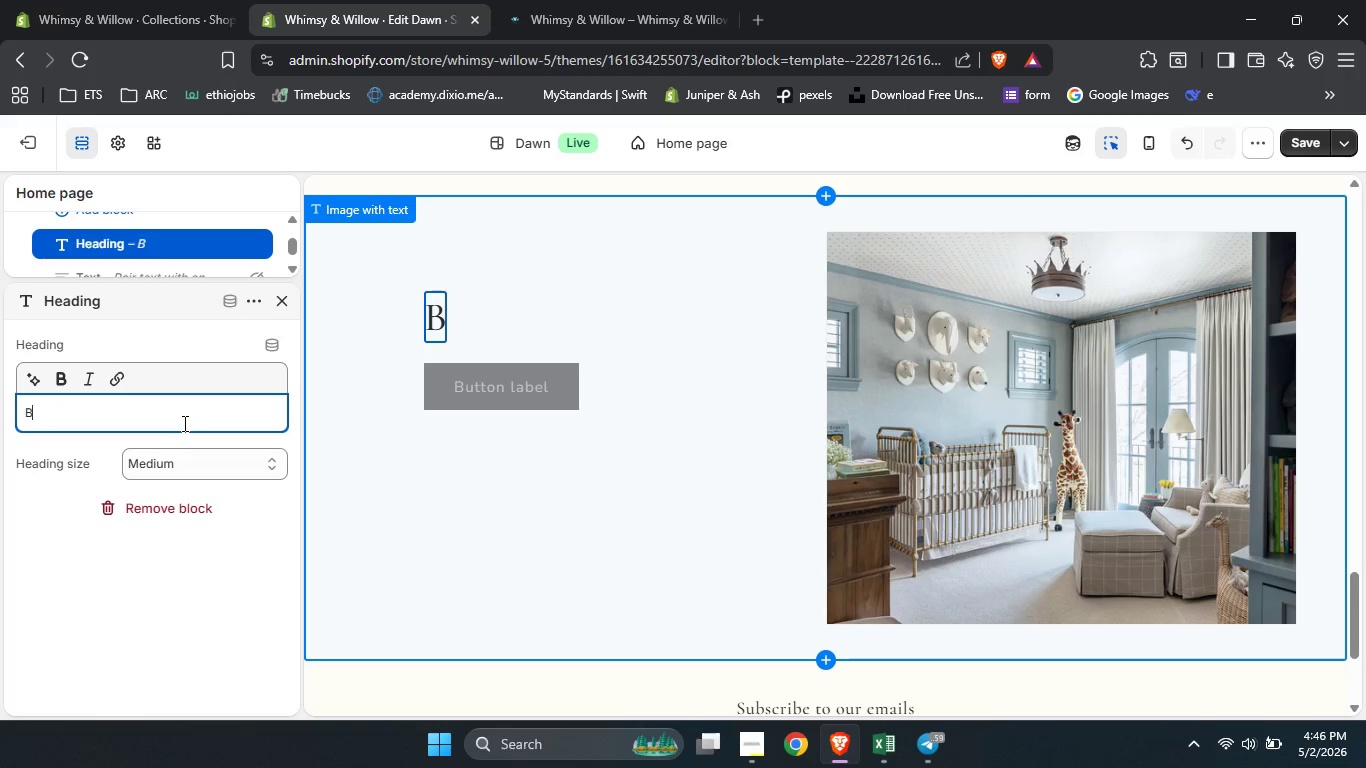 
type(Beautiful beginim)
key(Backspace)
type(ngs)
key(Backspace)
key(Backspace)
key(Backspace)
type(ngs)
 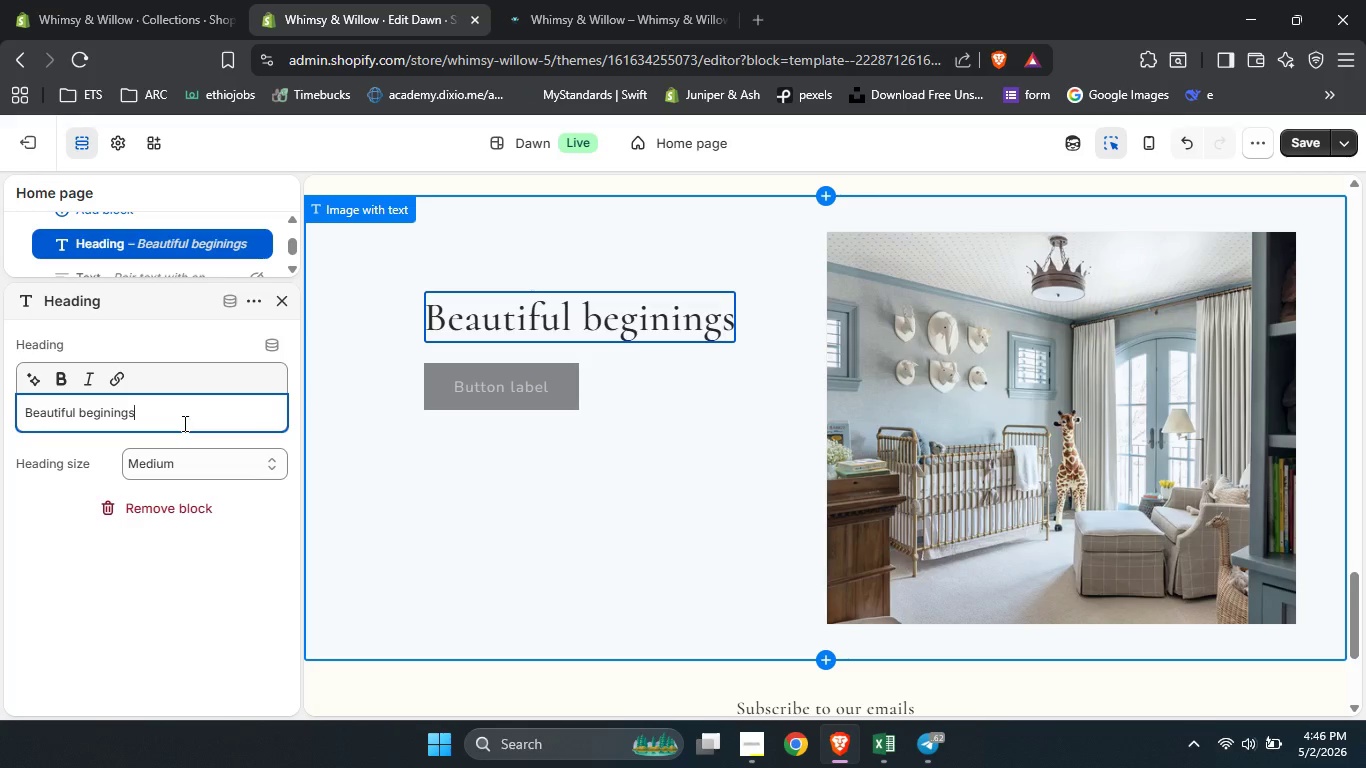 
double_click([95, 408])
 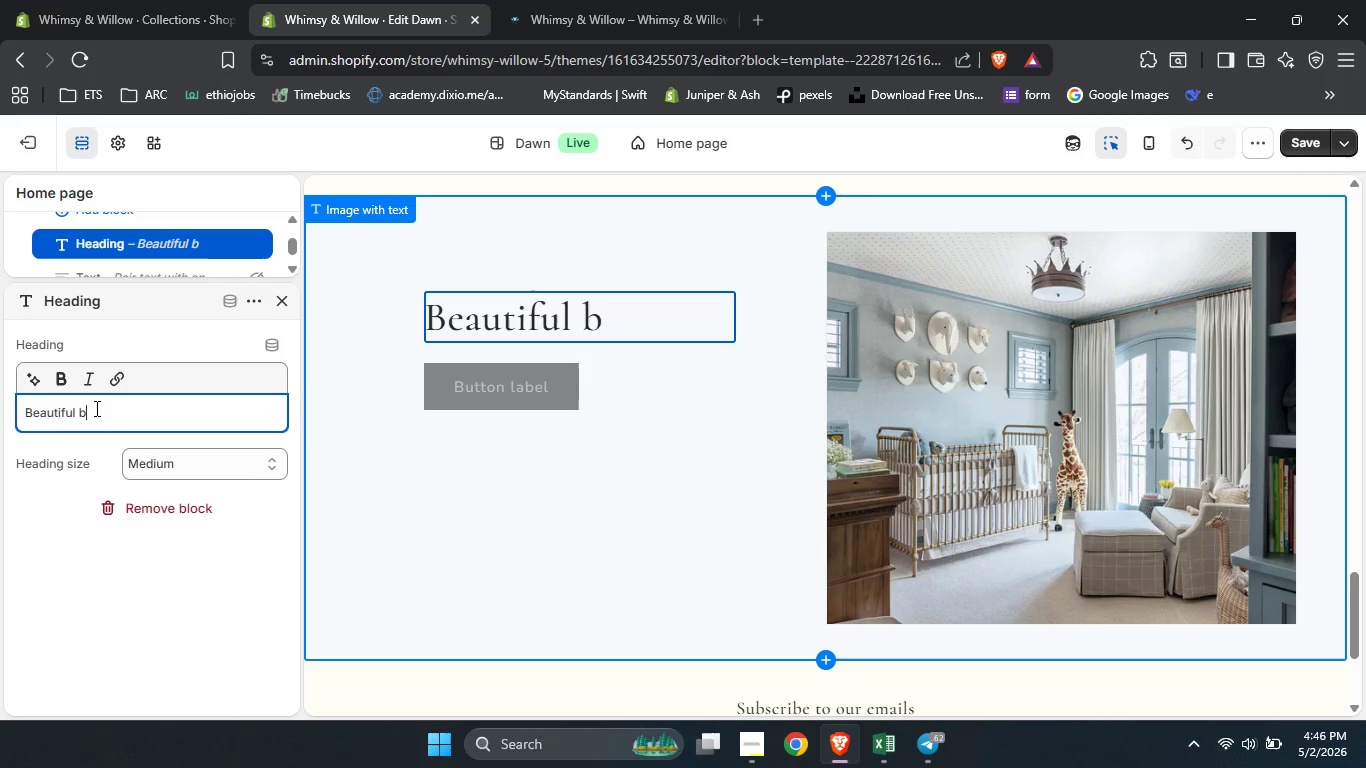 
type(beginnings)
 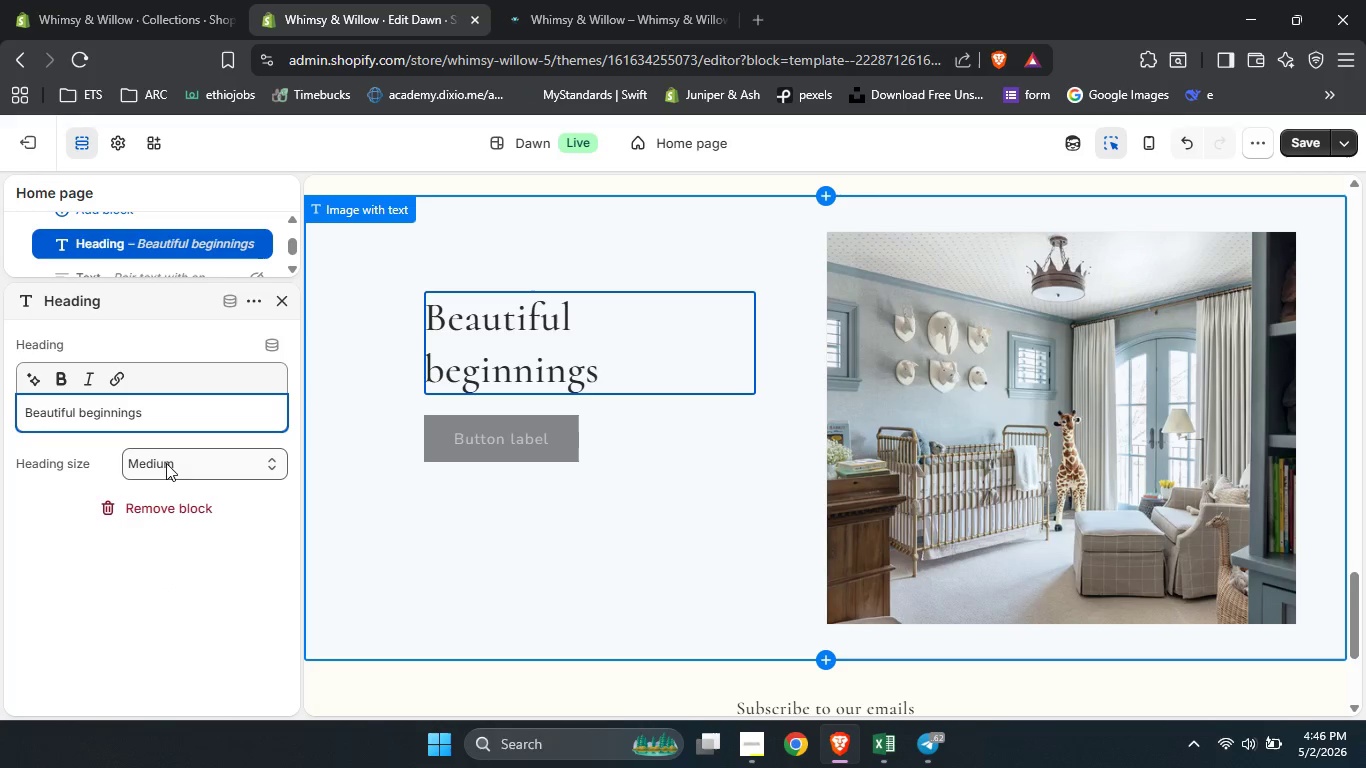 
left_click([181, 473])
 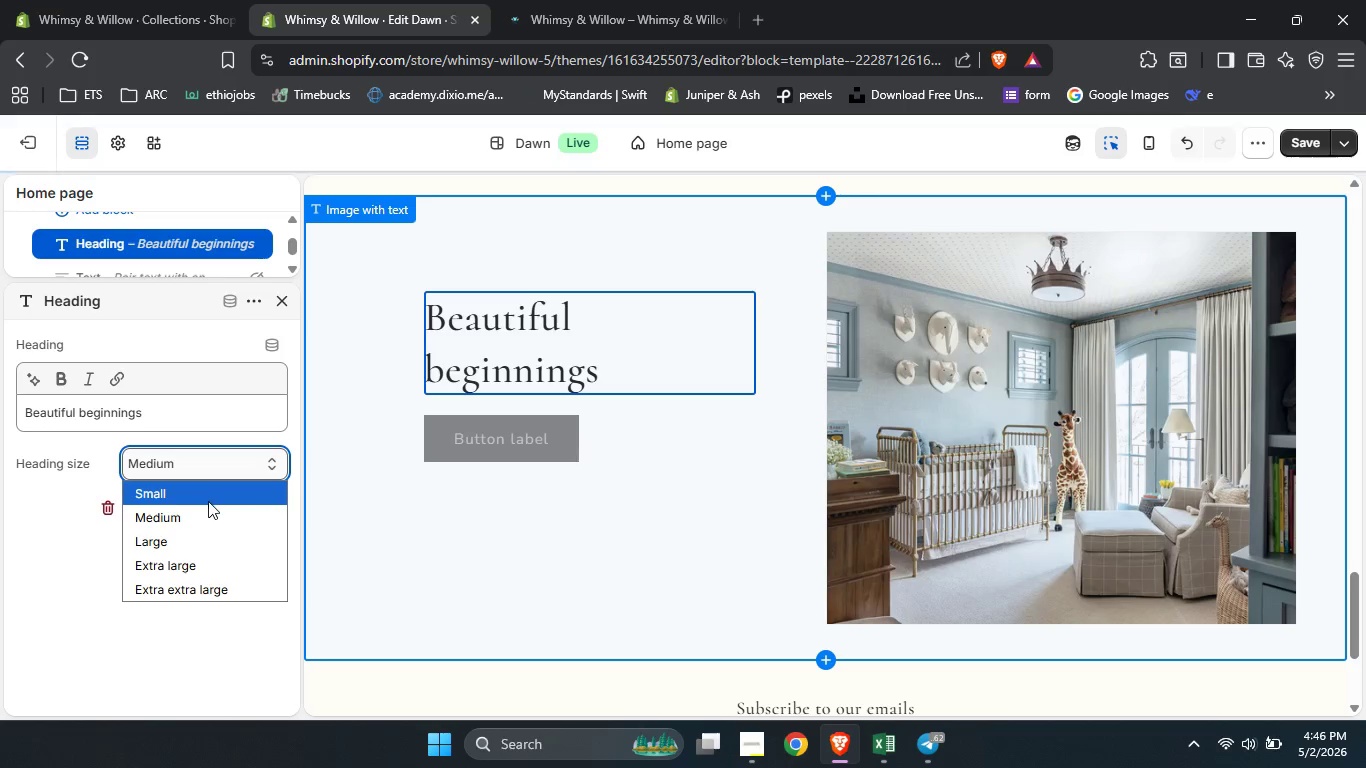 
left_click([214, 513])
 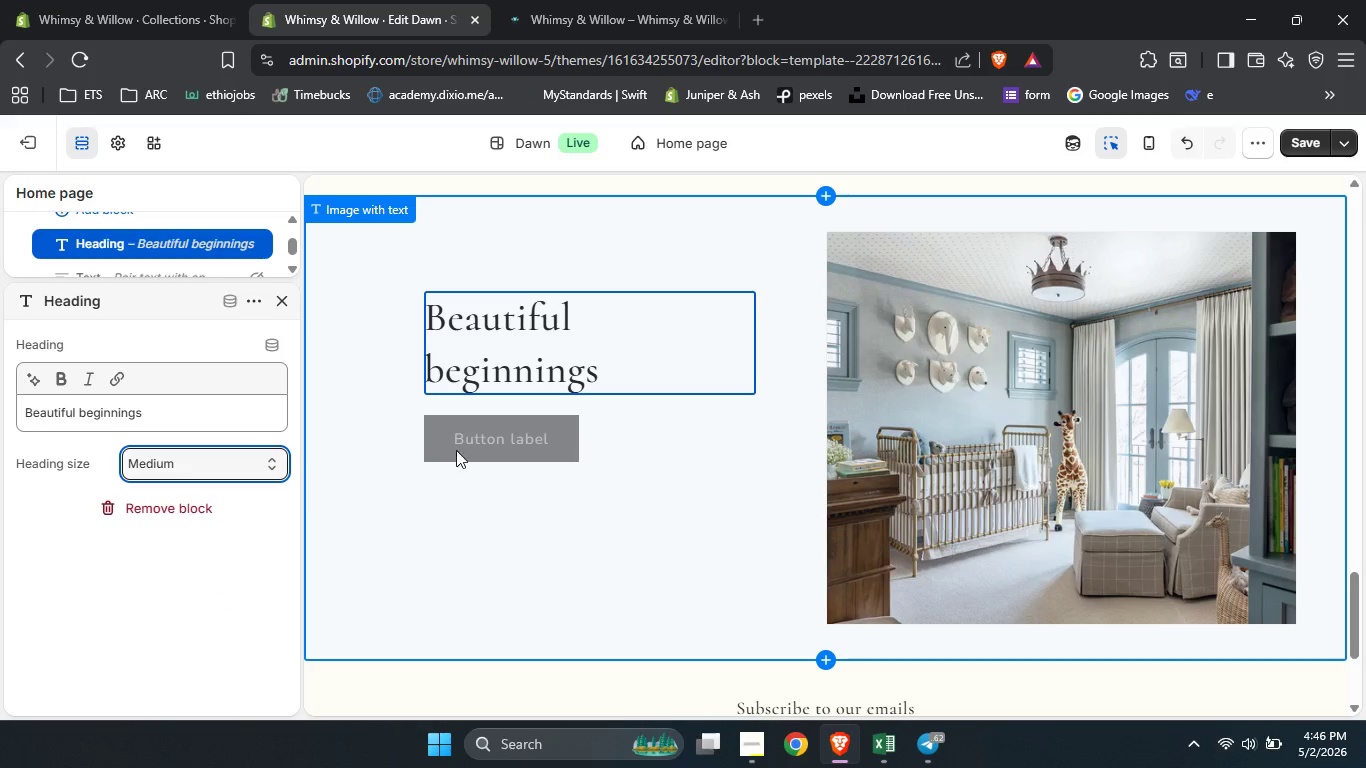 
left_click([470, 445])
 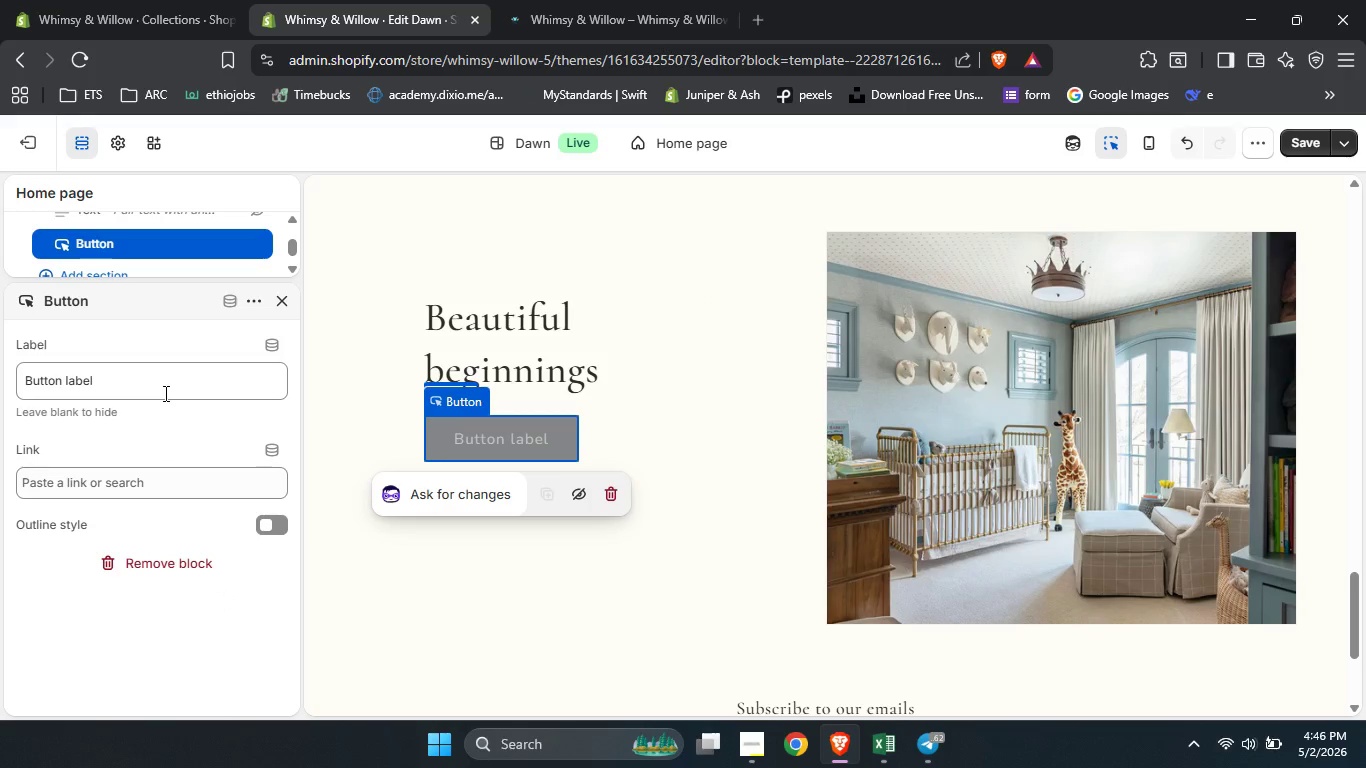 
wait(5.56)
 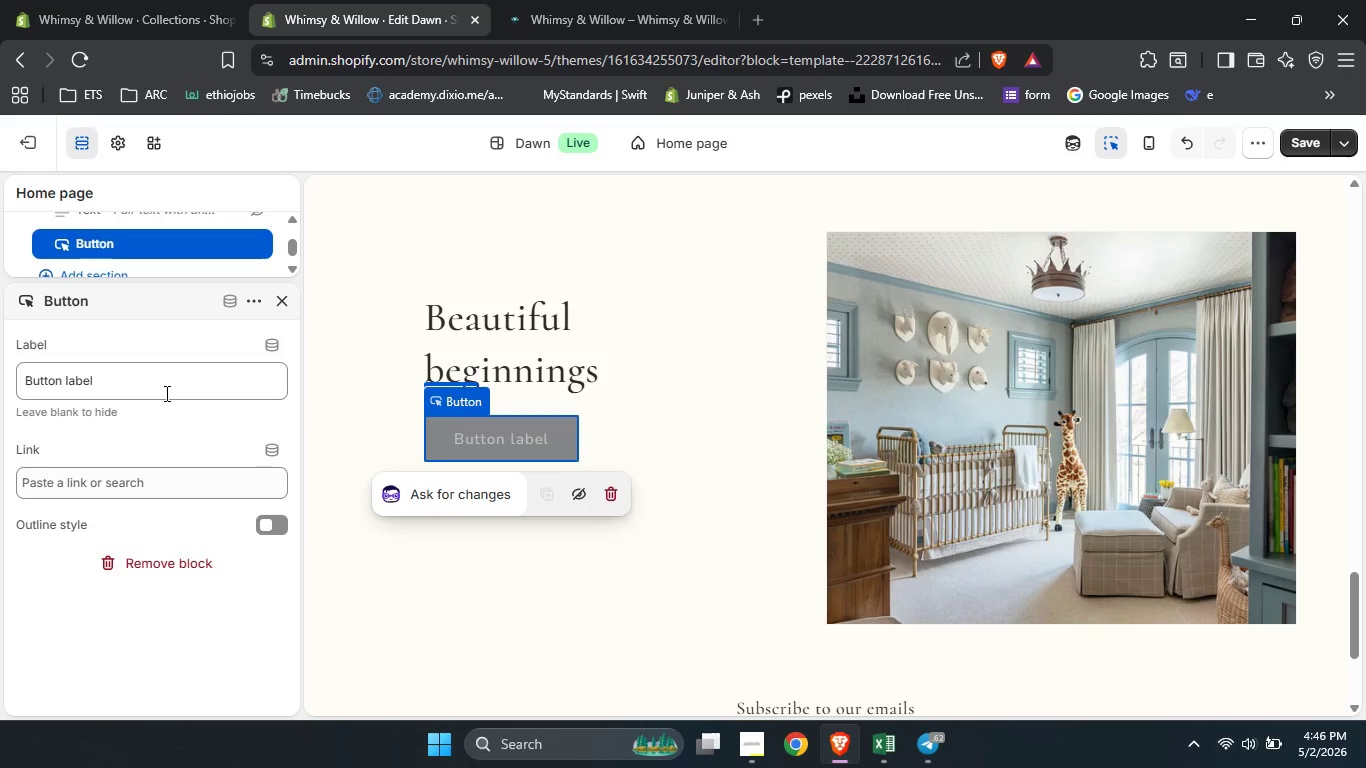 
left_click([118, 475])
 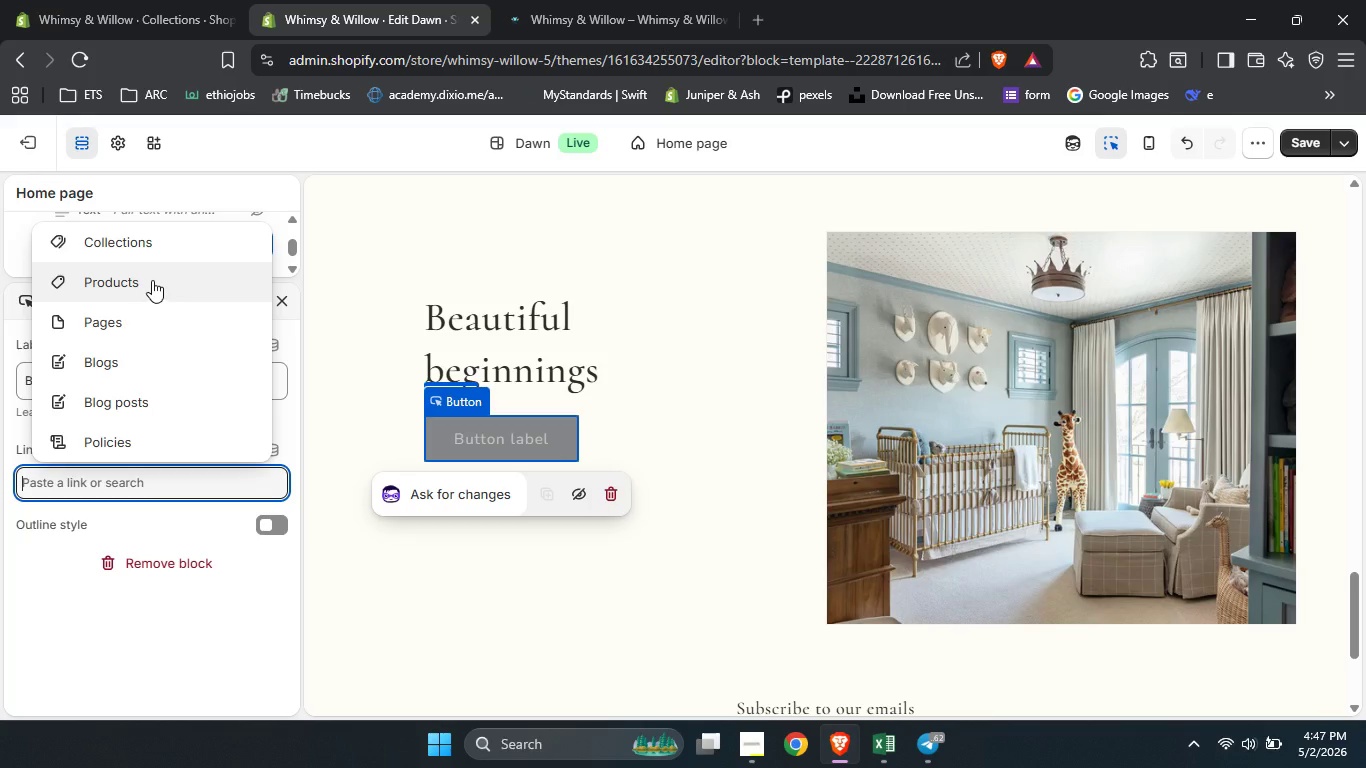 
left_click([140, 256])
 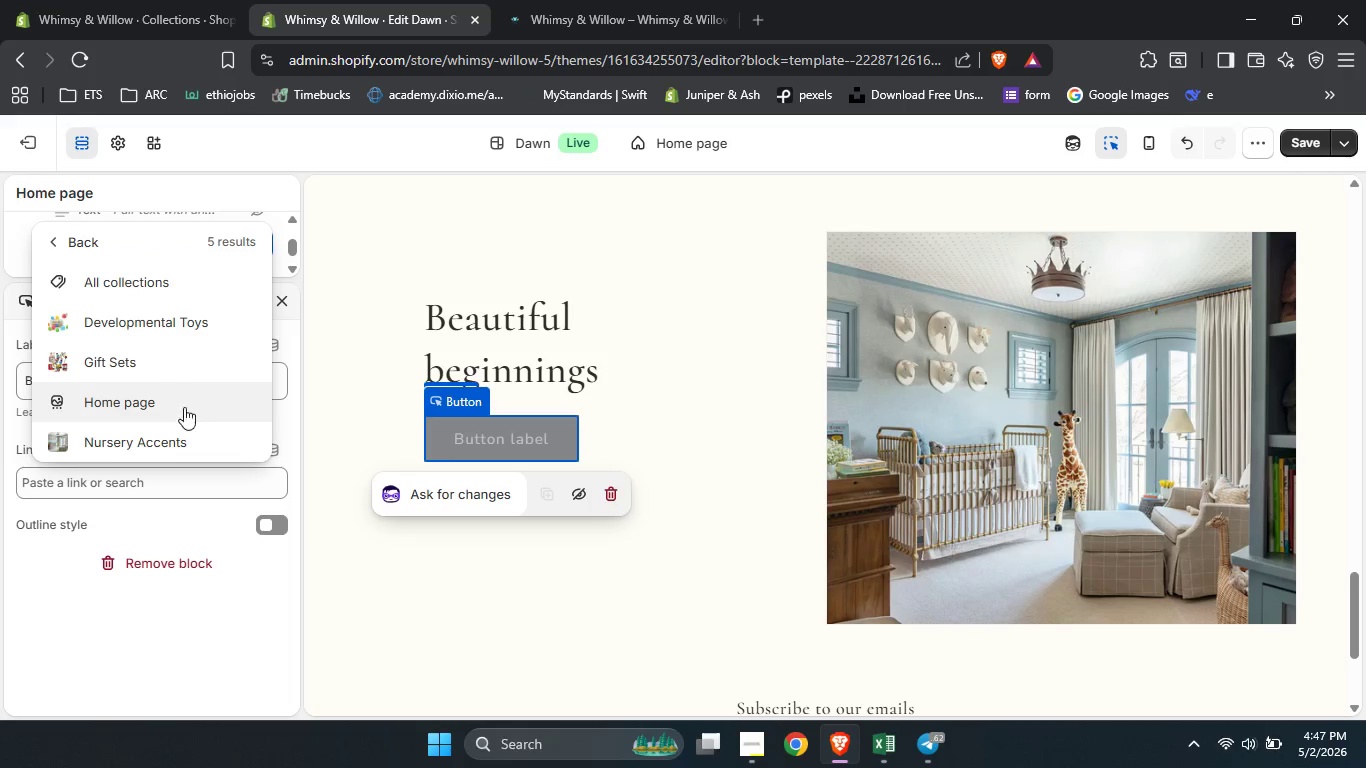 
left_click([176, 433])
 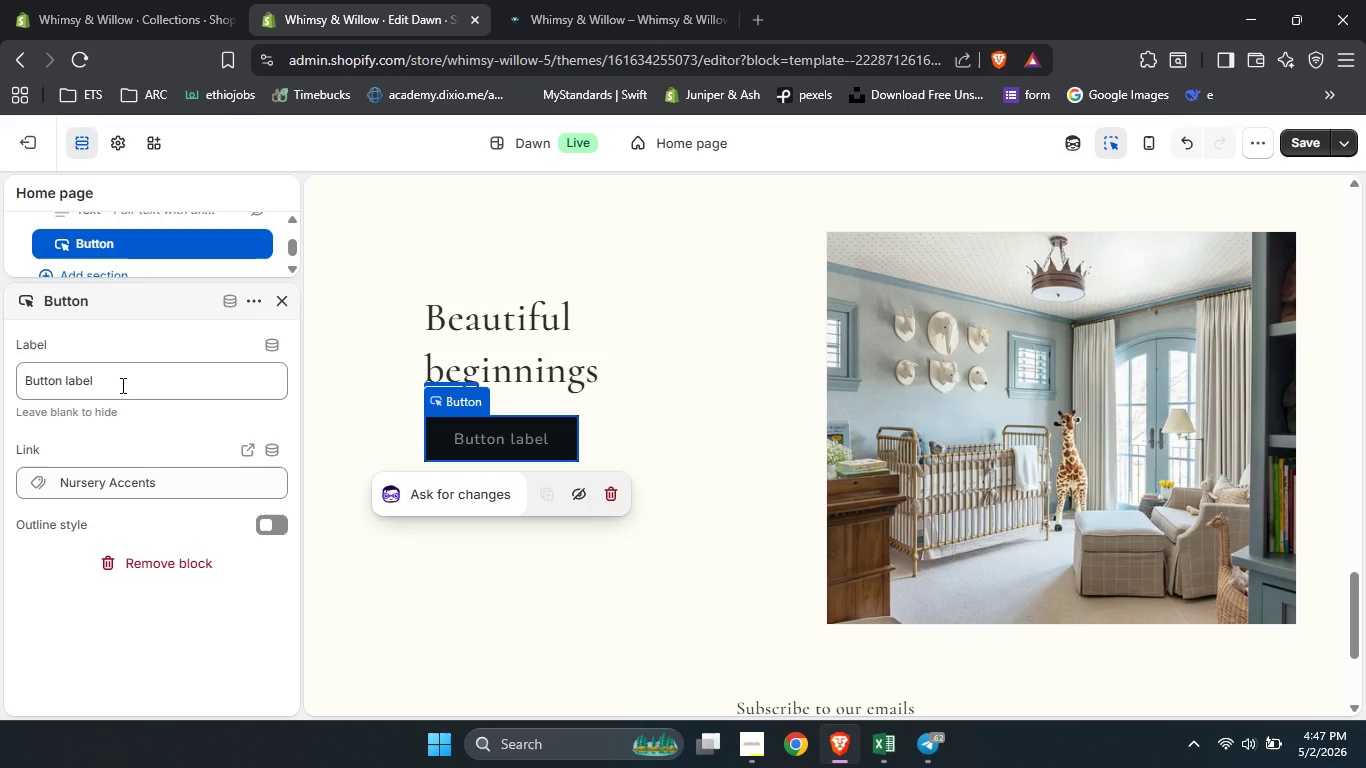 
left_click_drag(start_coordinate=[121, 385], to_coordinate=[20, 391])